 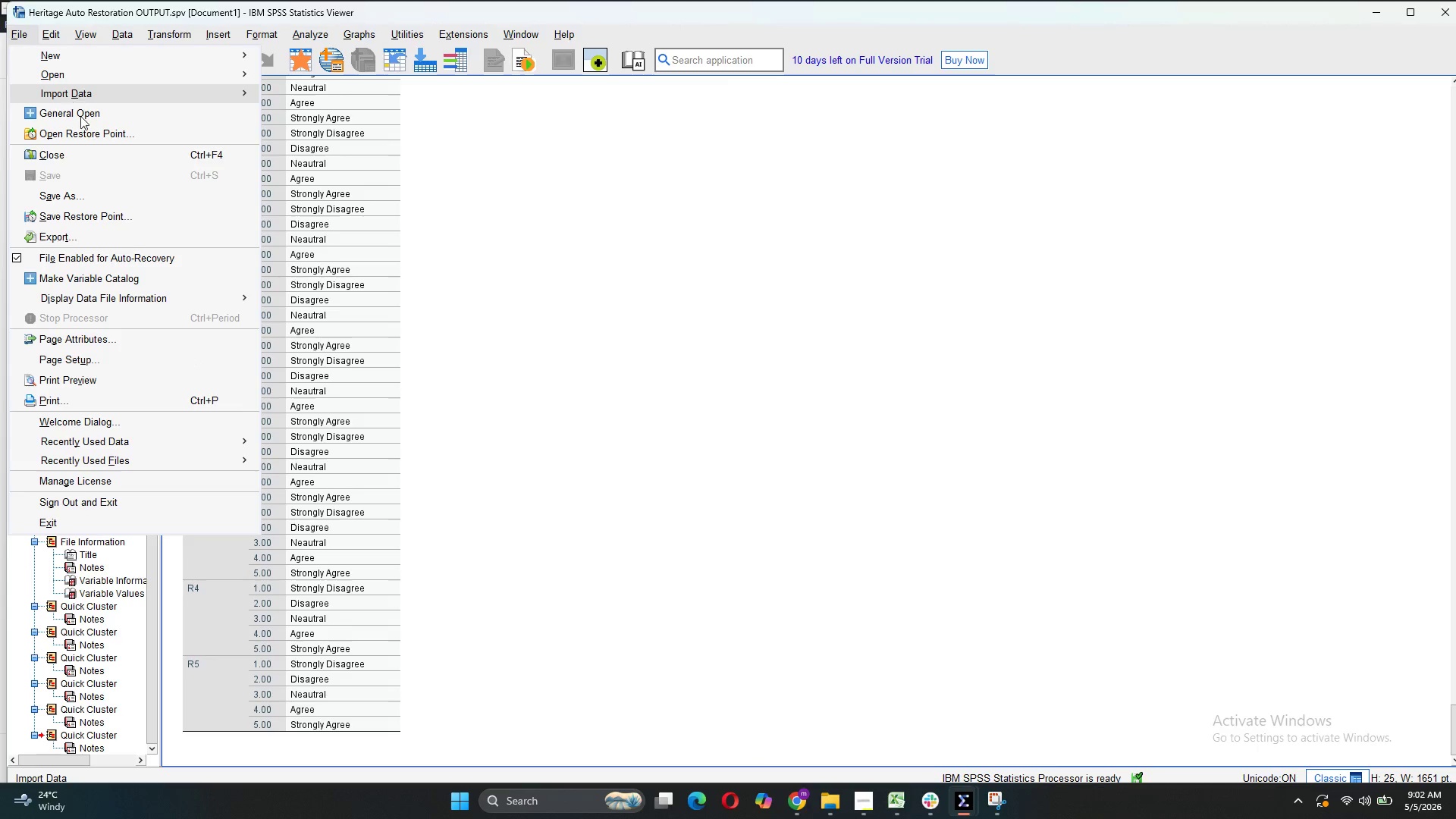 
left_click([127, 228])
 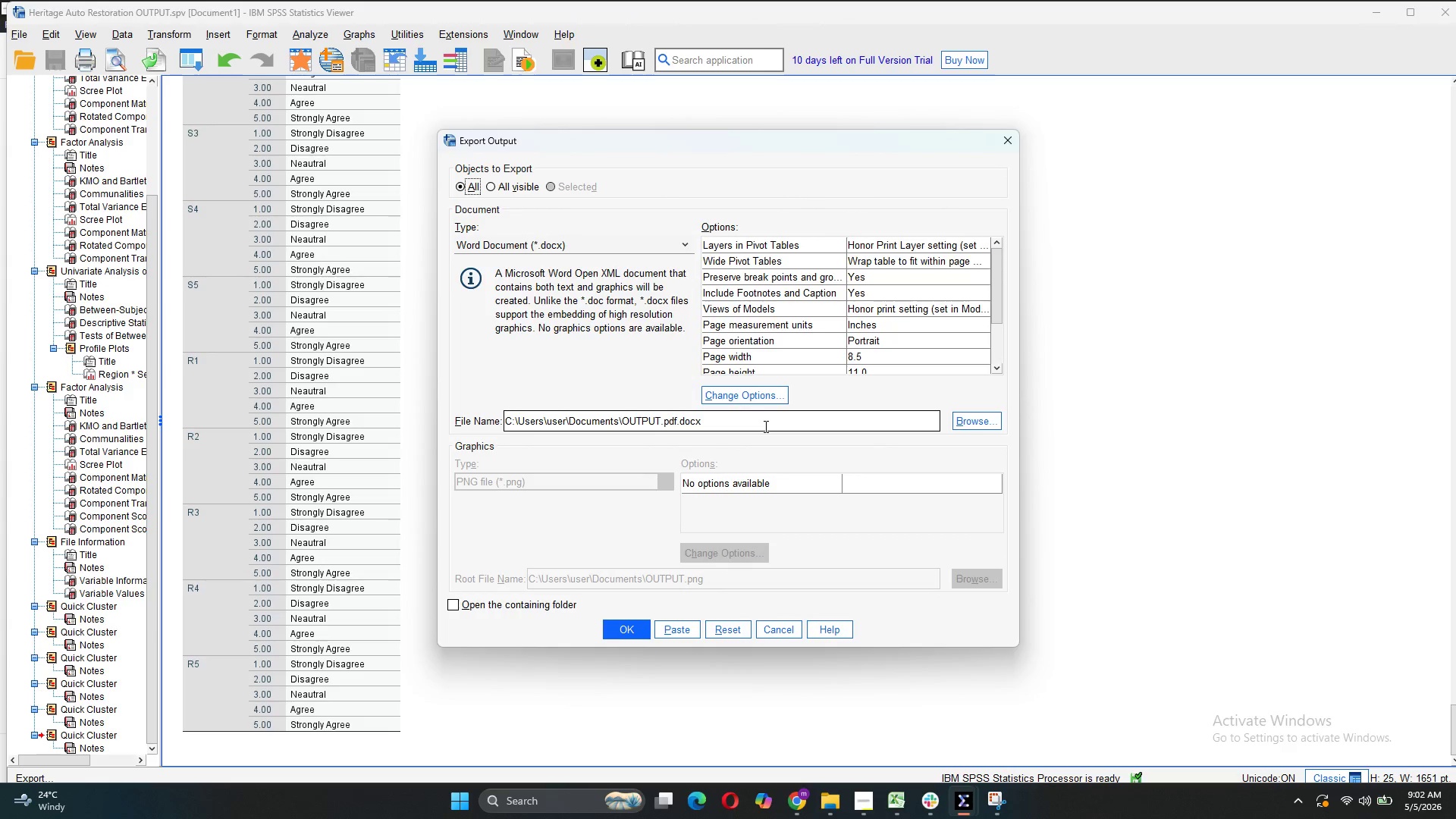 
wait(11.72)
 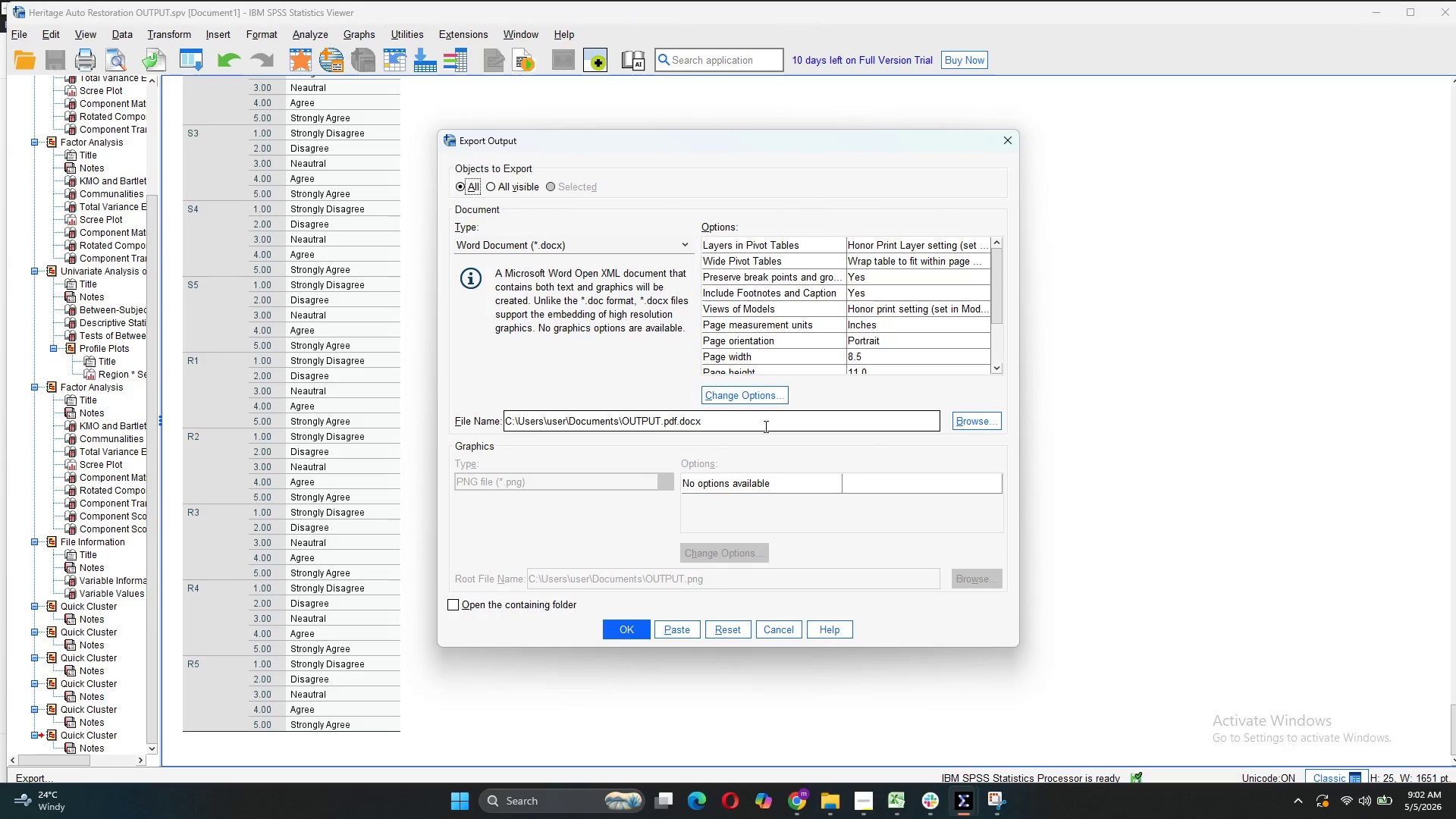 
left_click([677, 425])
 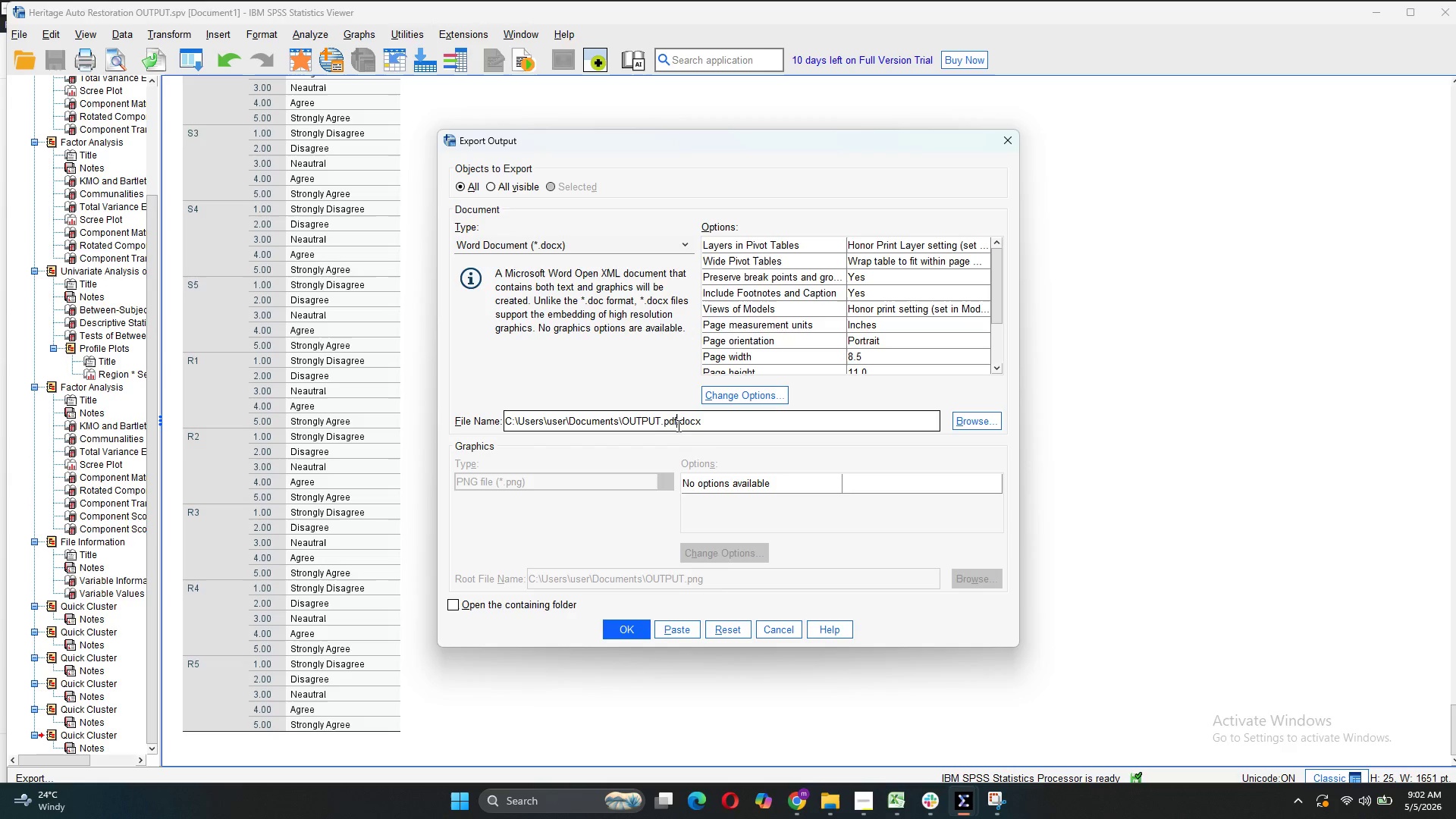 
left_click([677, 425])
 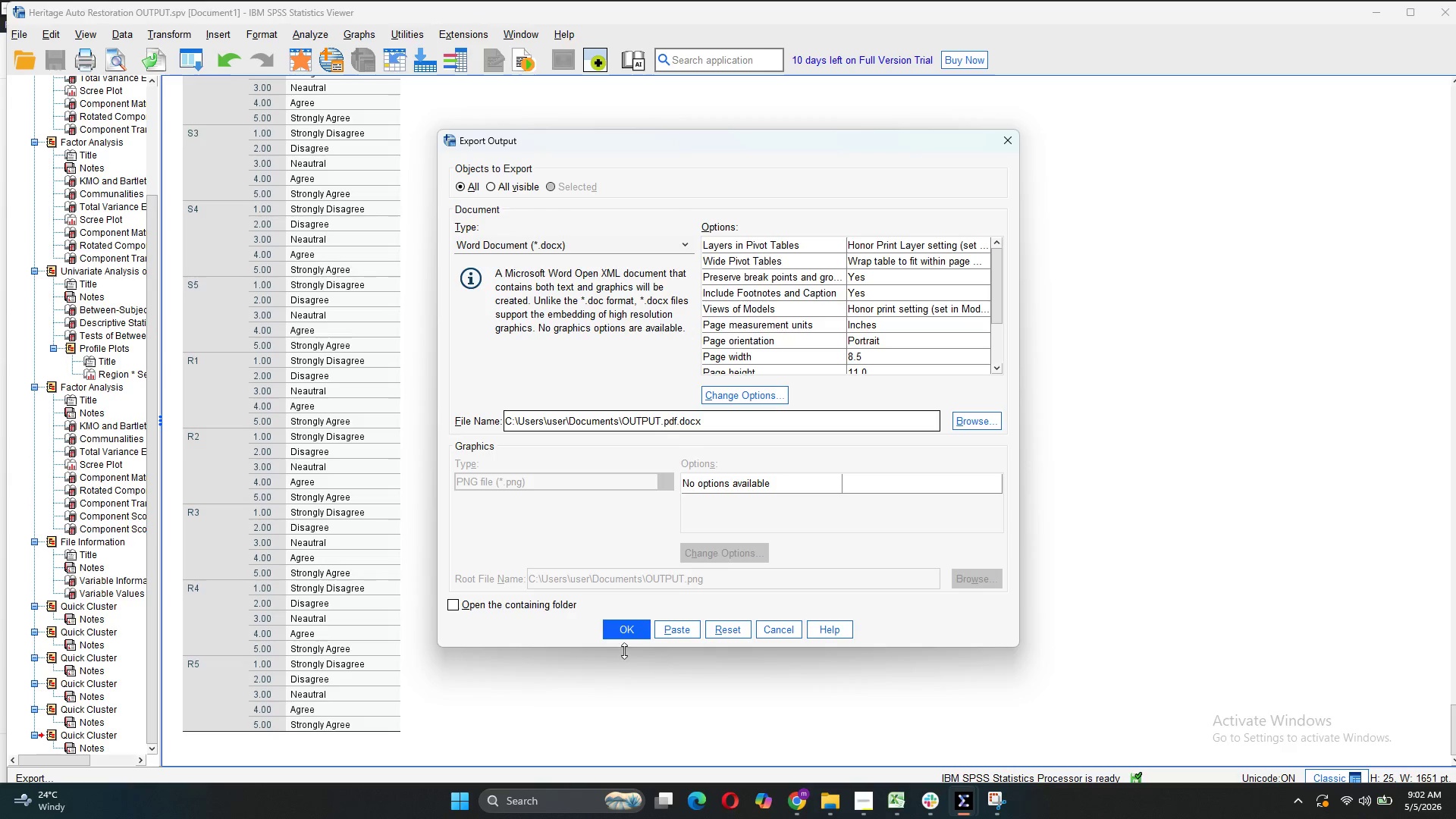 
left_click([617, 629])
 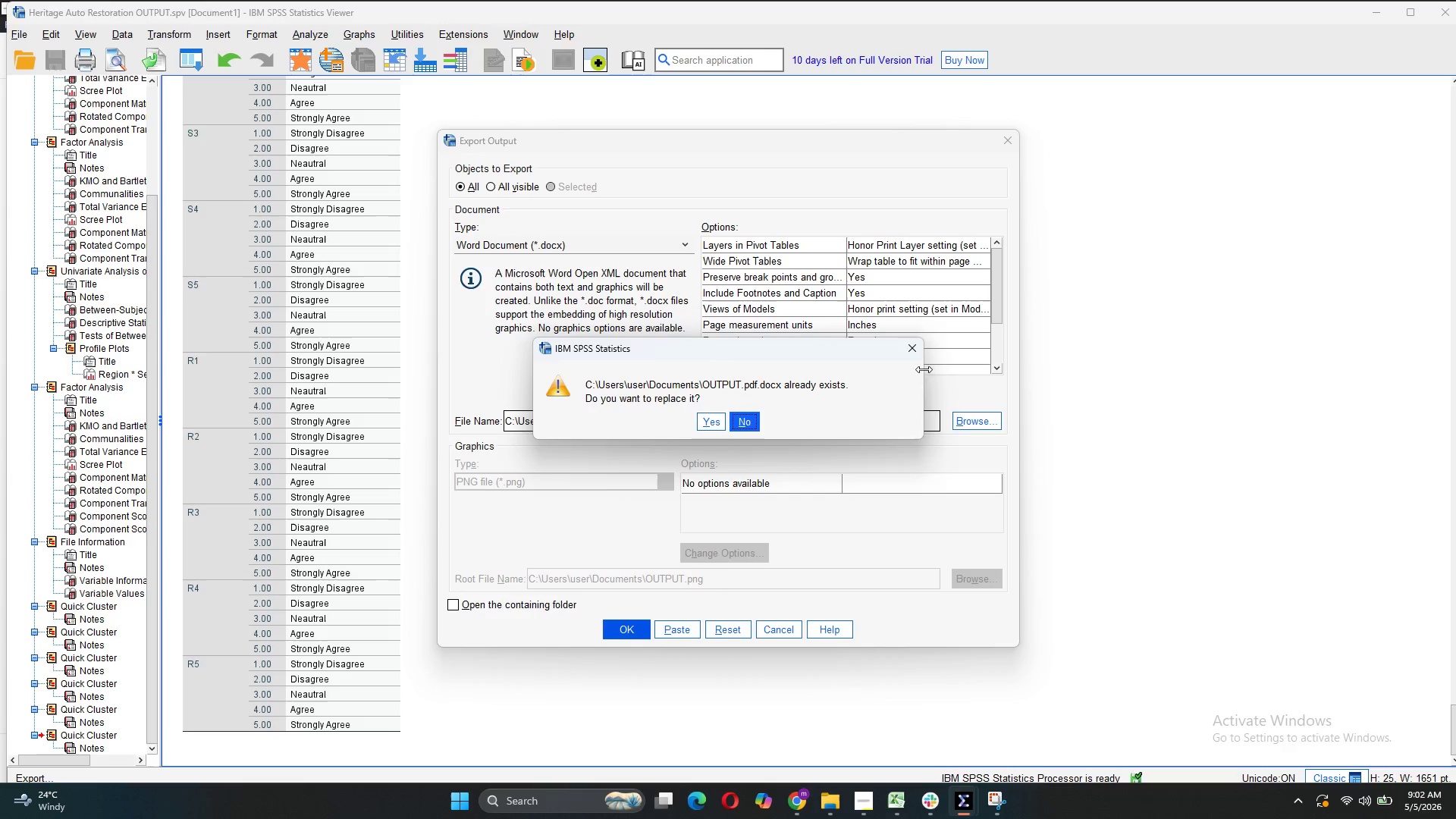 
left_click([906, 340])
 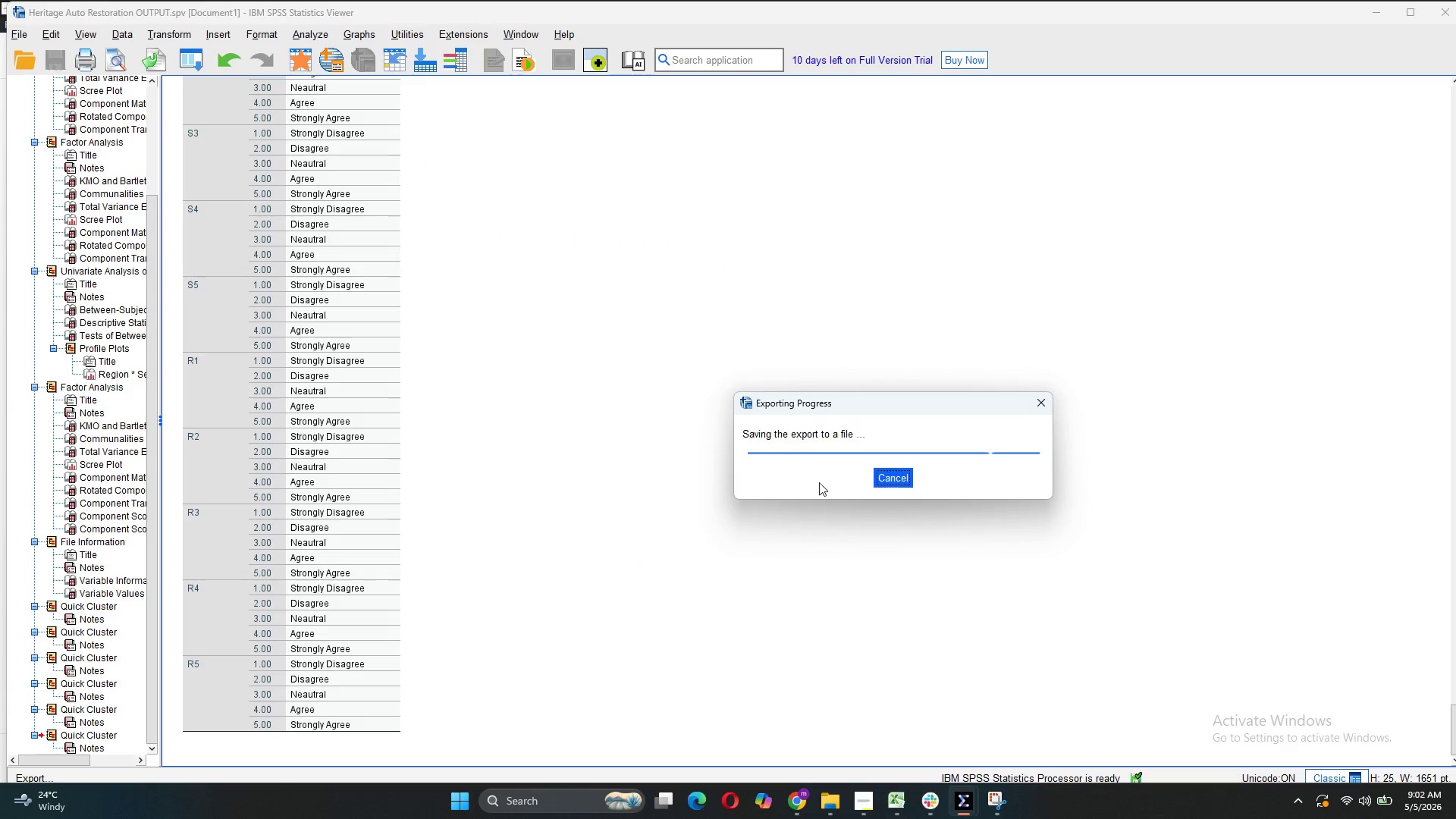 
left_click([896, 483])
 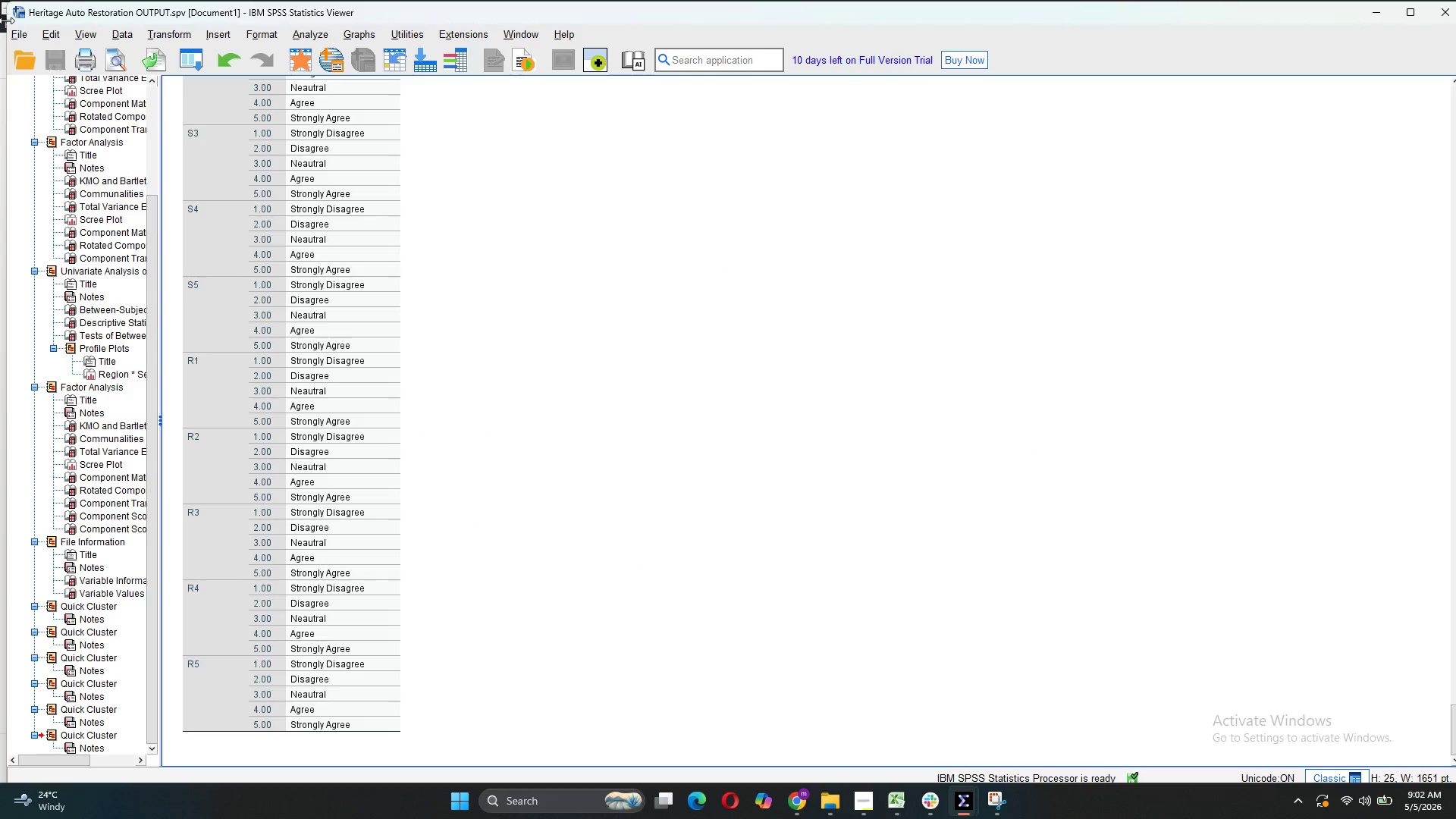 
left_click([18, 34])
 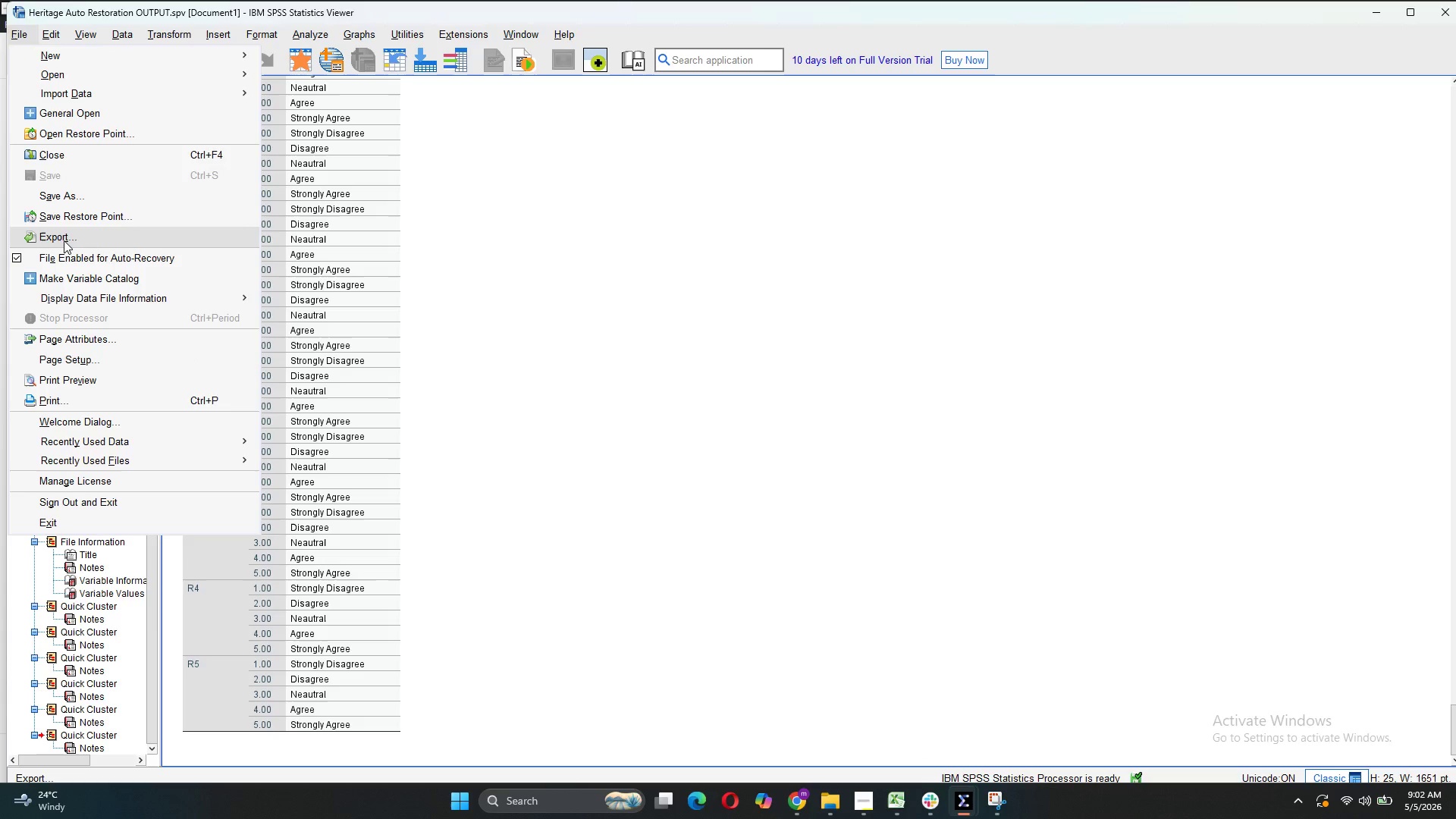 
left_click([64, 240])
 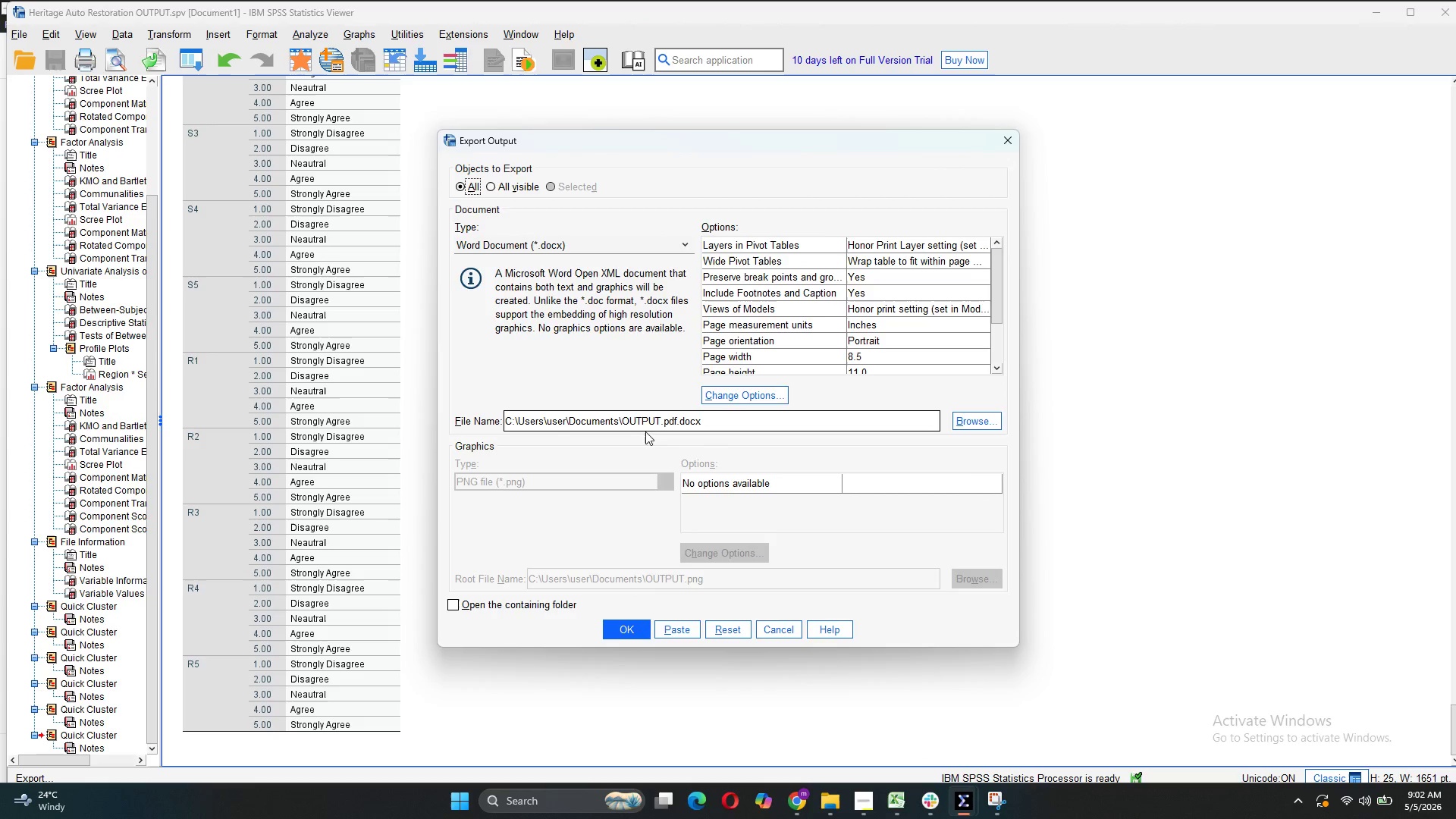 
wait(5.72)
 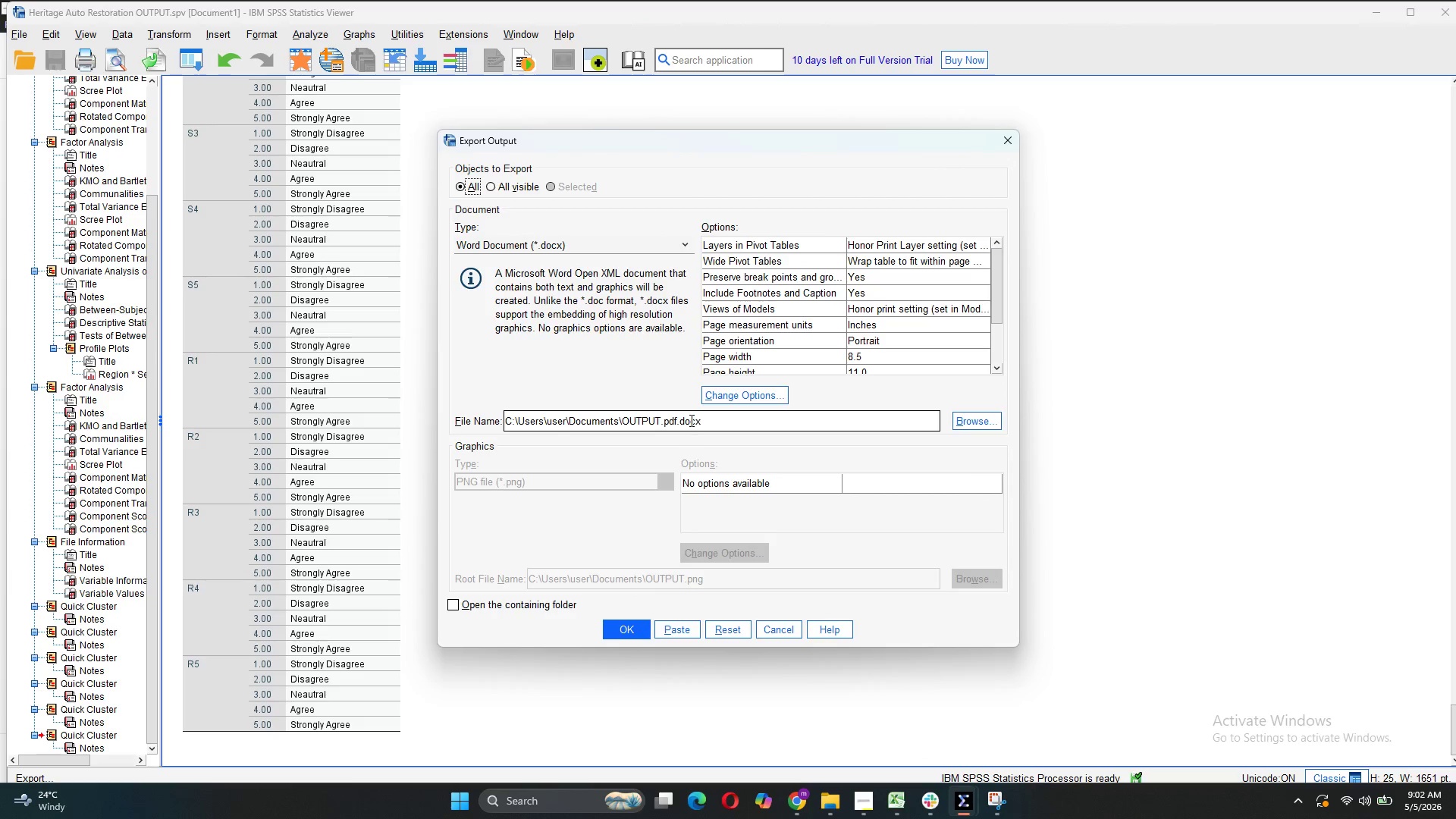 
left_click([622, 419])
 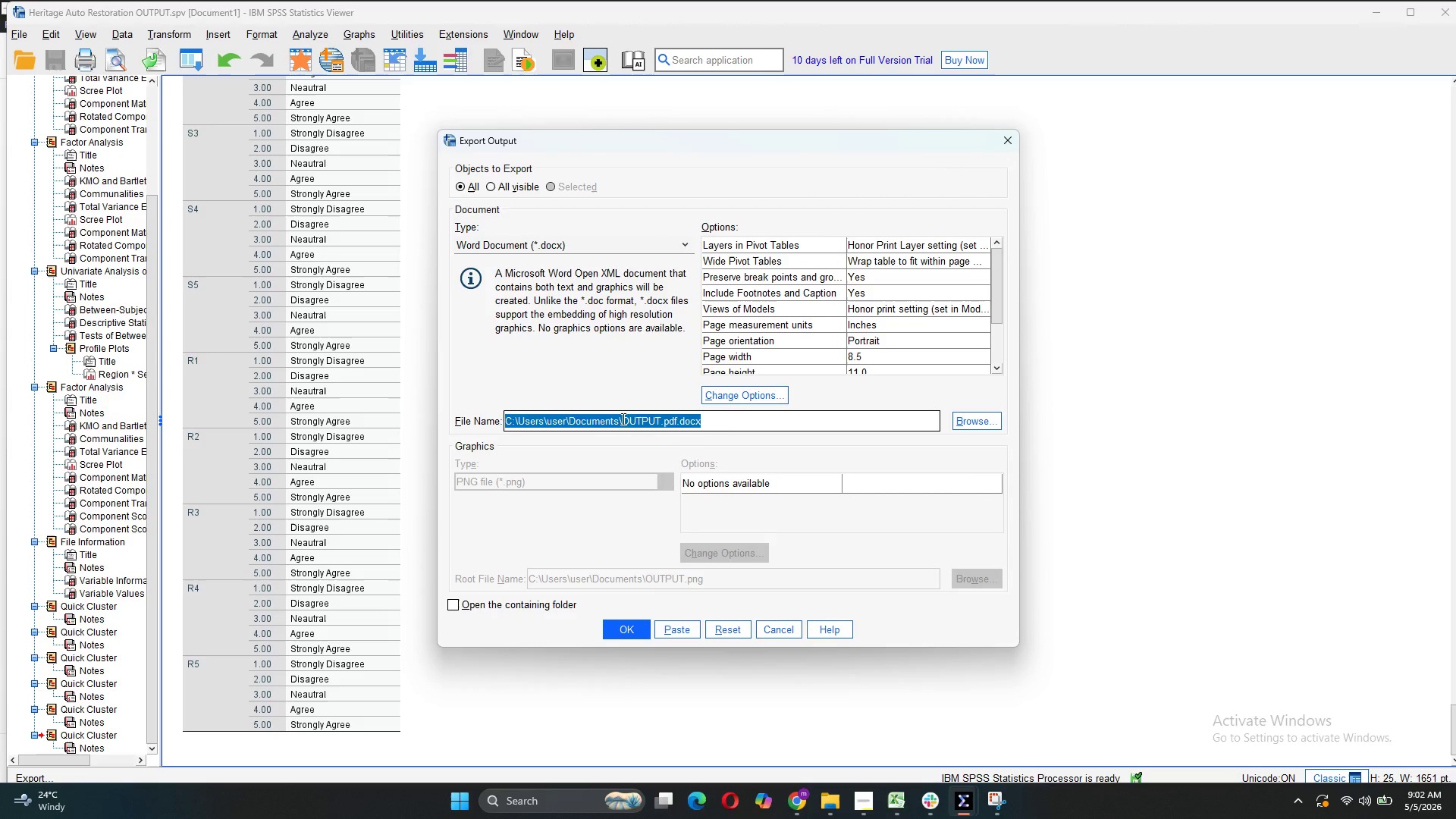 
left_click([622, 419])
 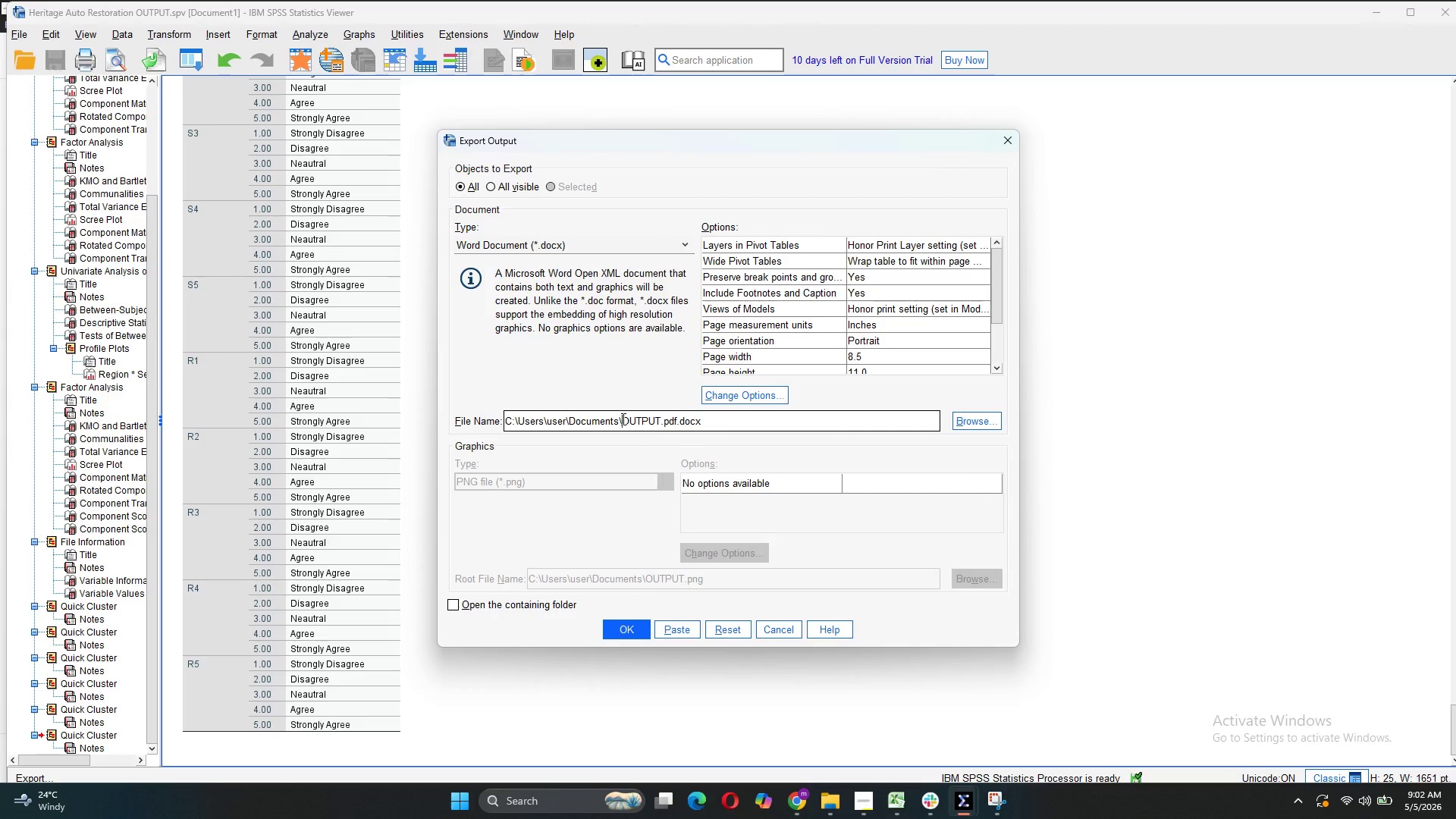 
key(Control+V)
 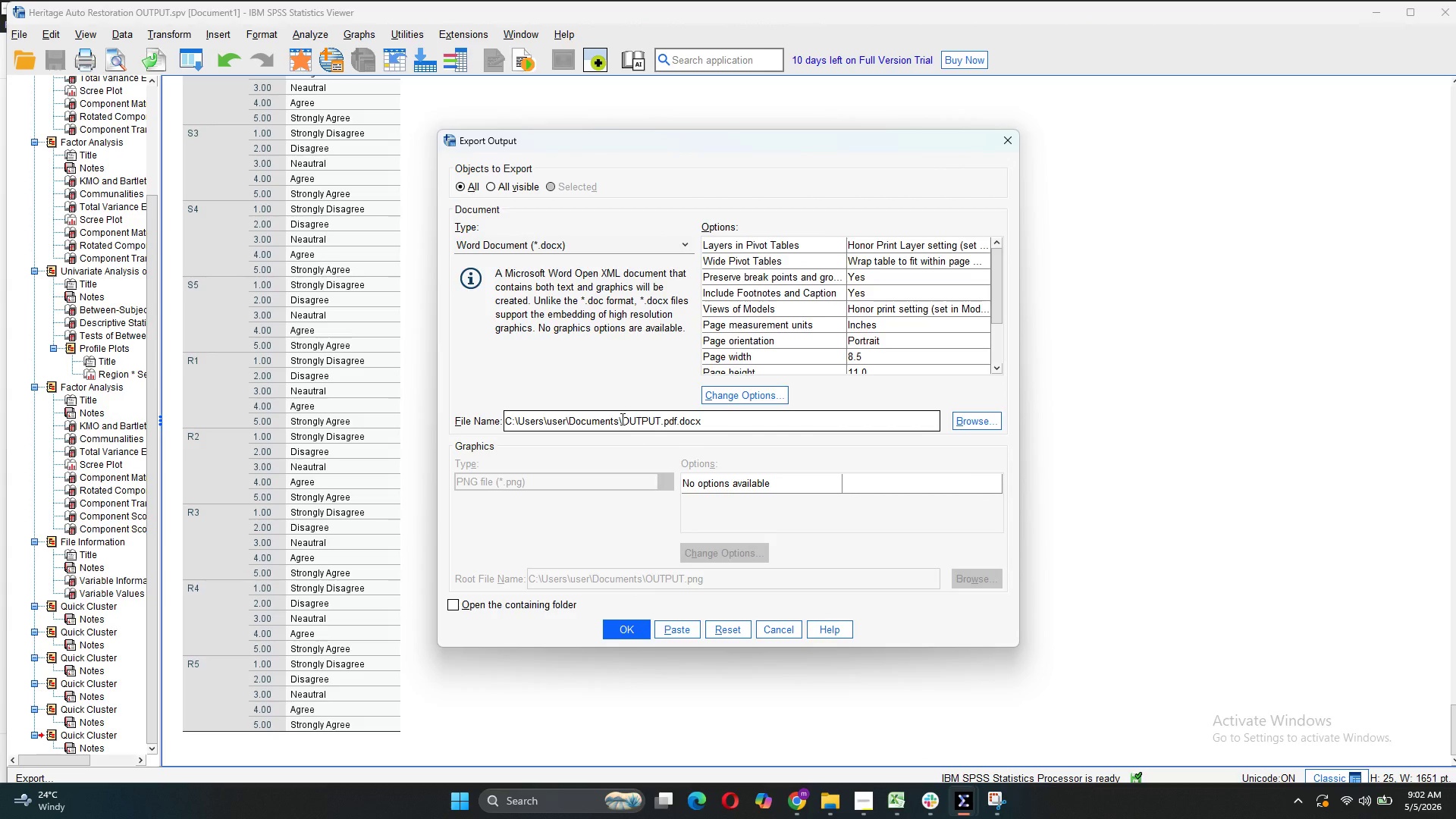 
key(Control+V)
 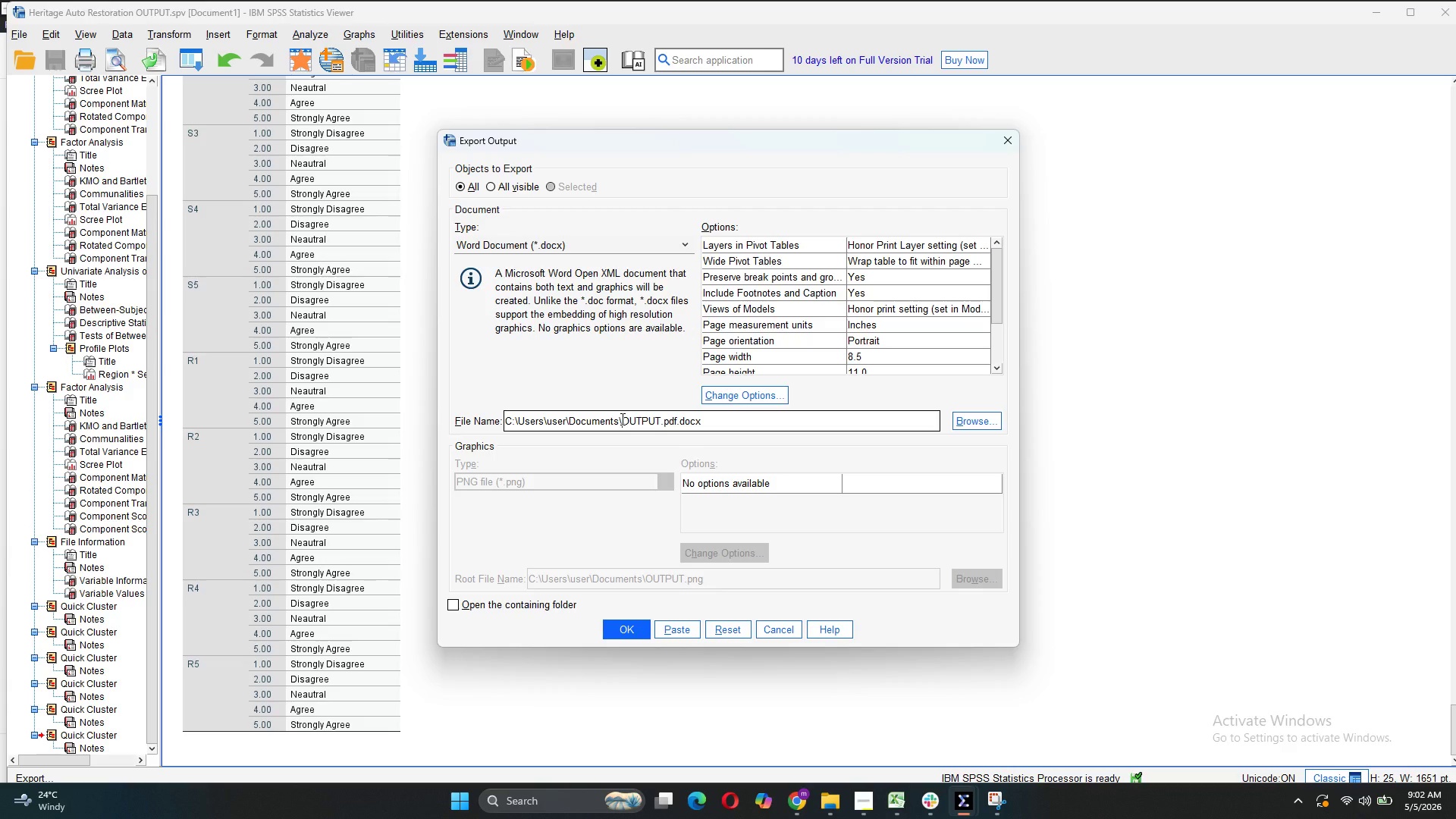 
key(Control+V)
 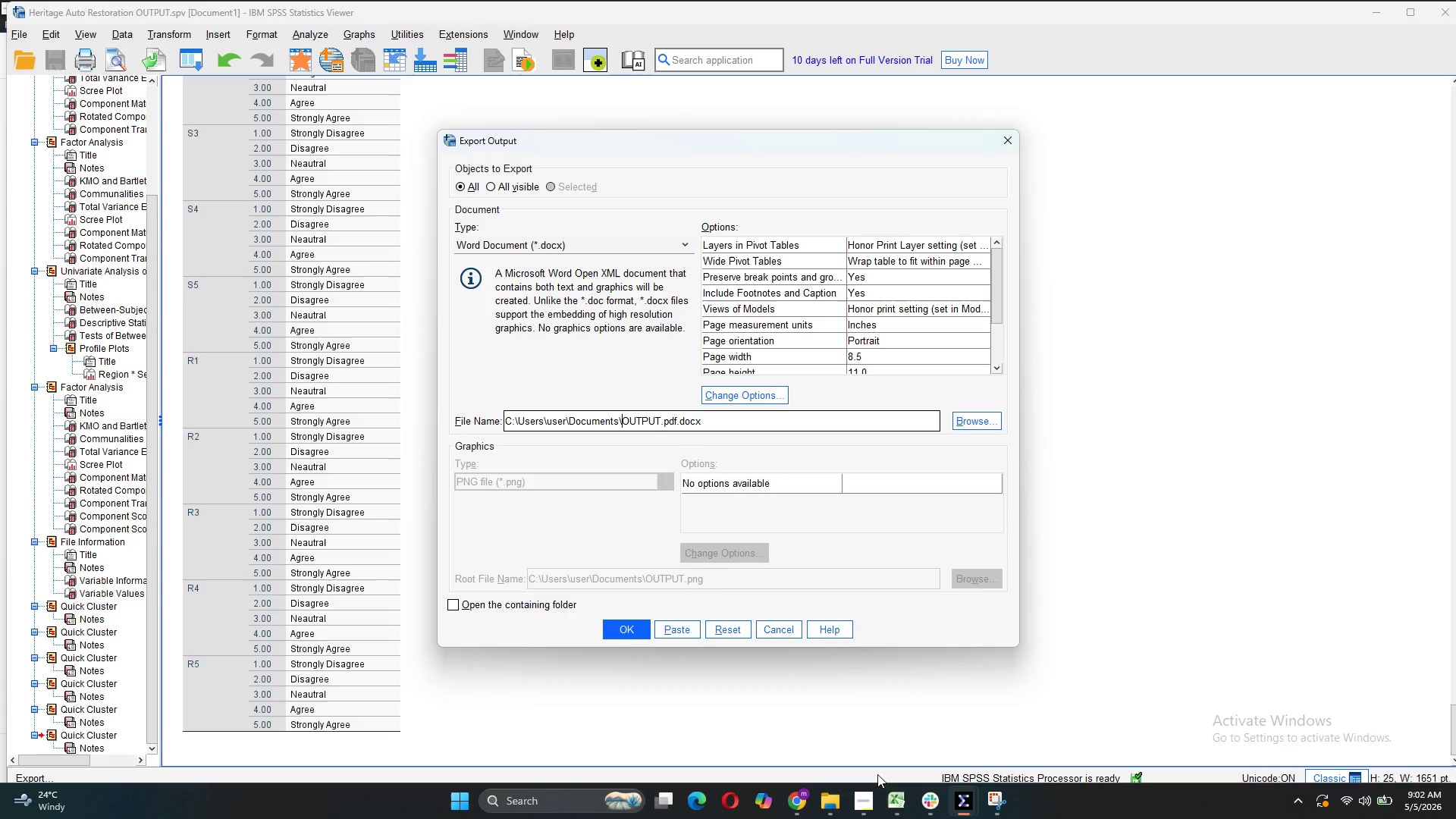 
left_click([864, 794])